 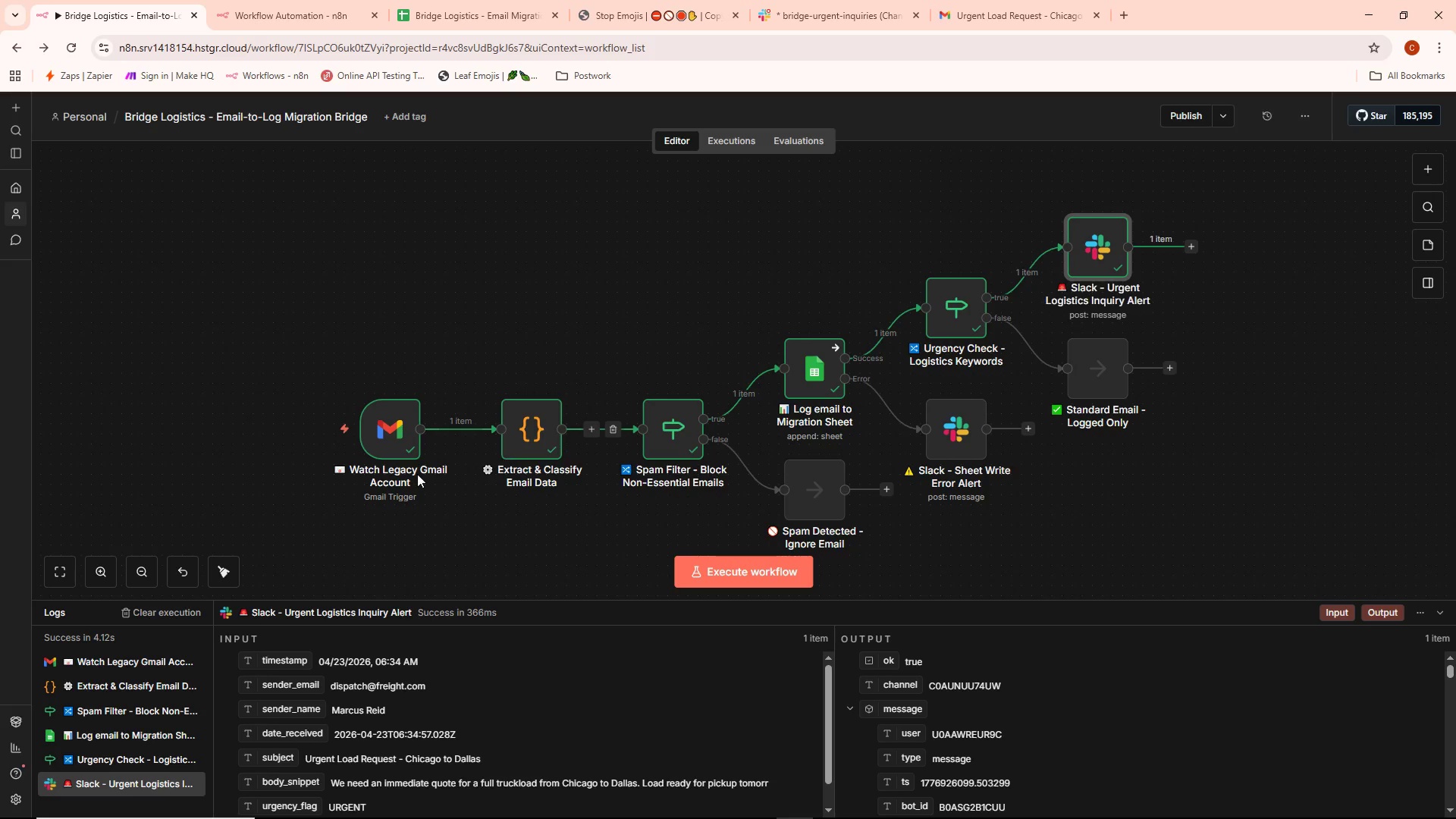 
key(Alt+Tab)
 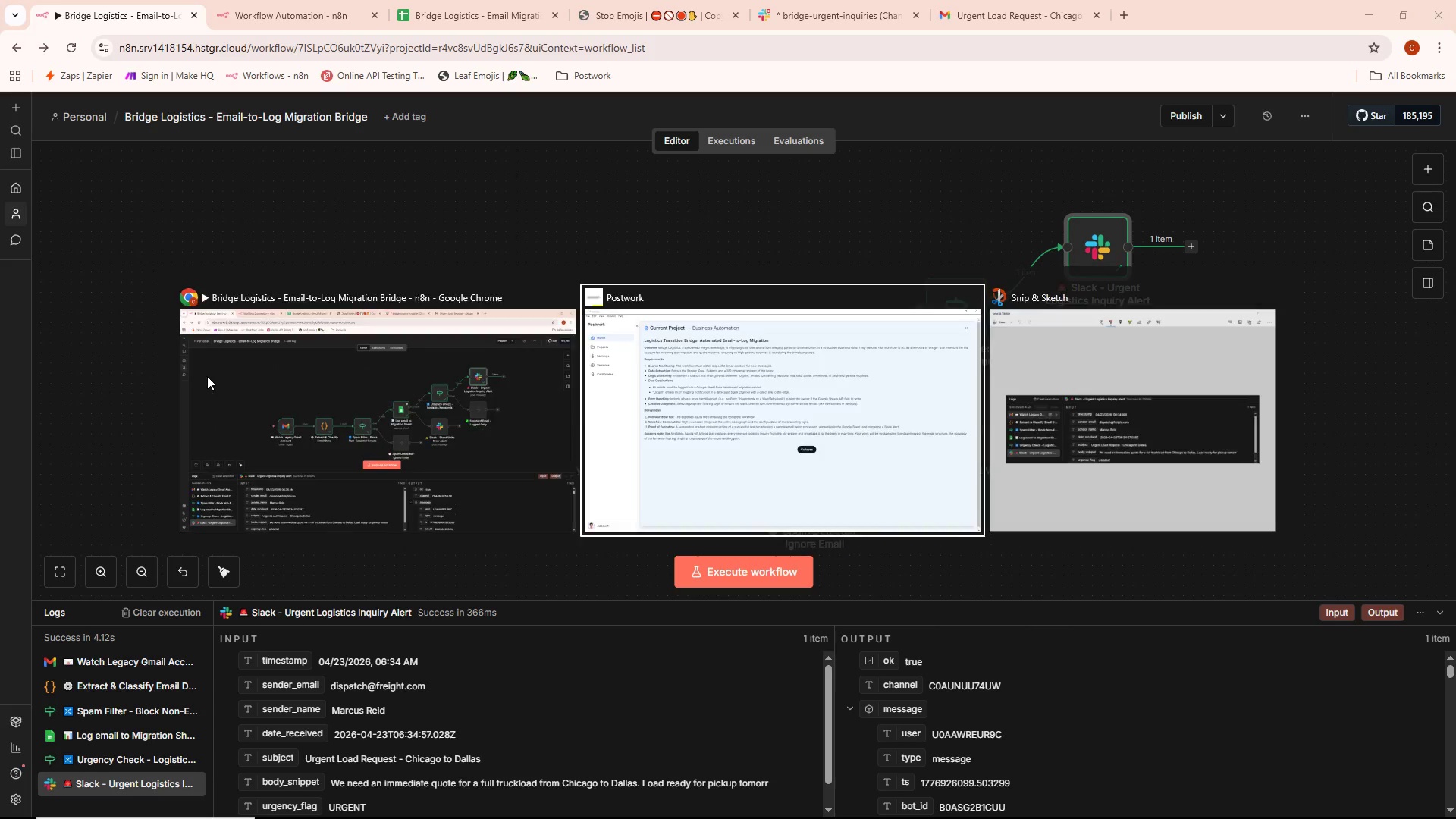 
key(Alt+Tab)
 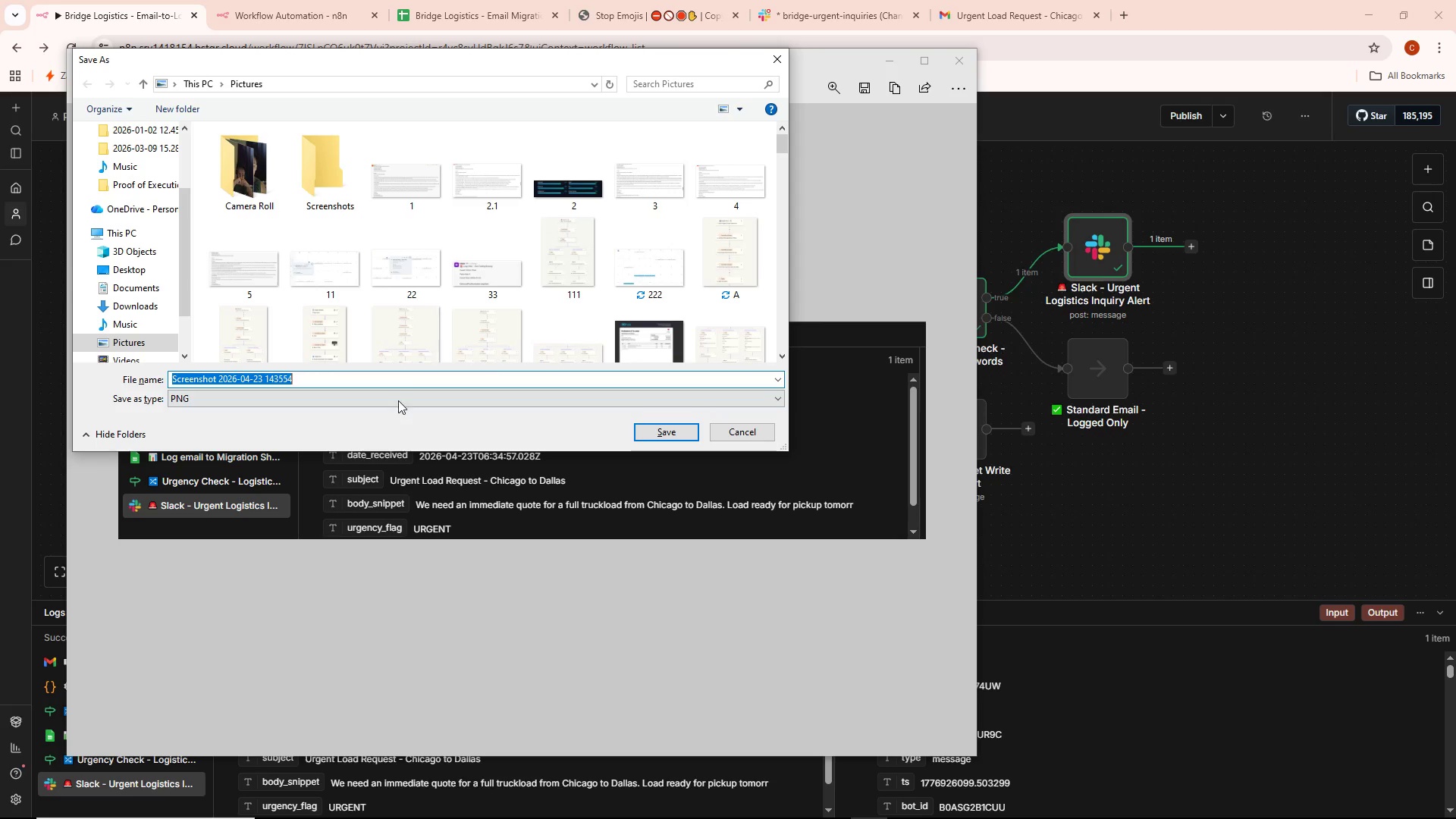 
key(Backspace)
type(s2)
 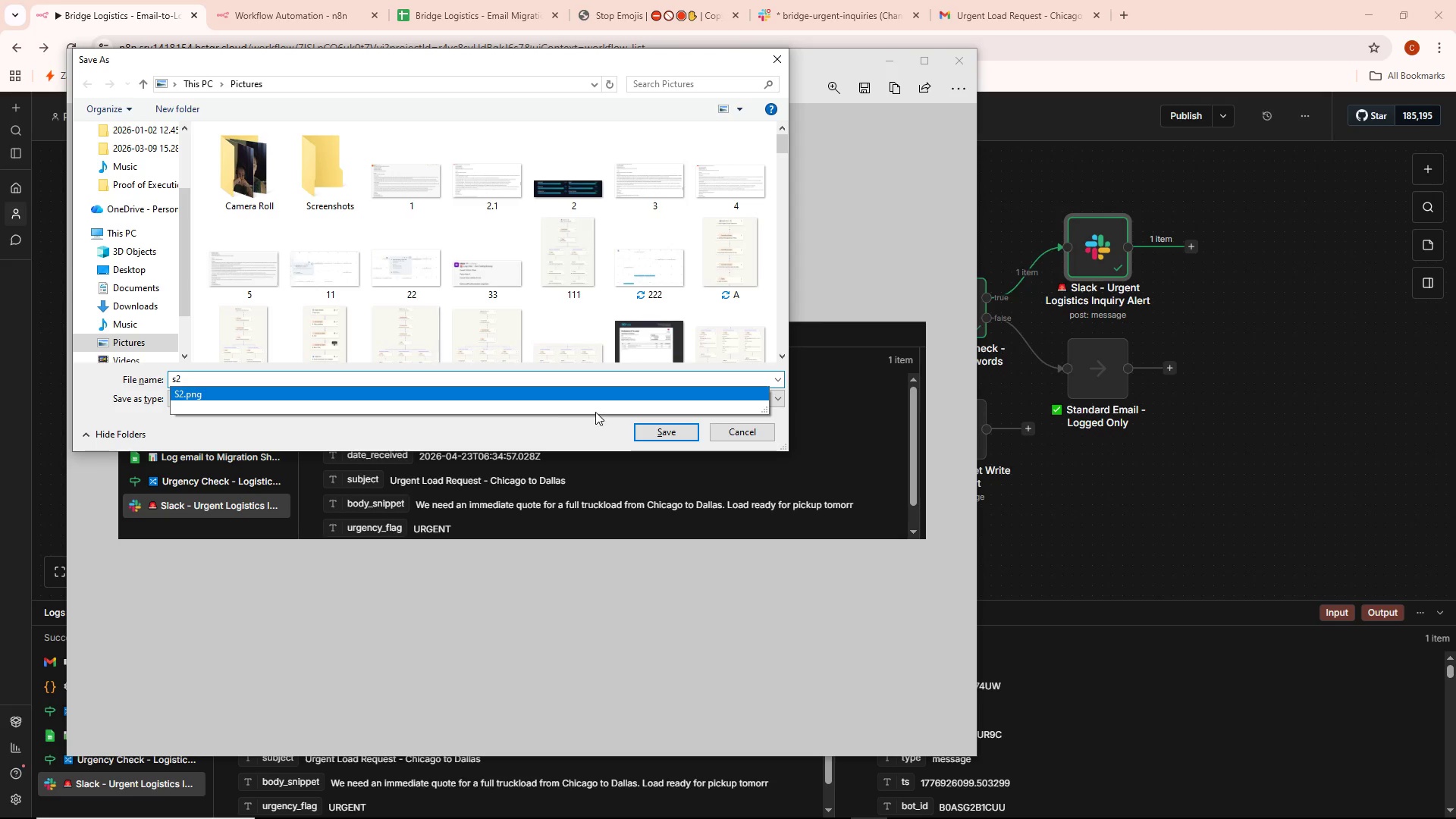 
left_click([684, 434])
 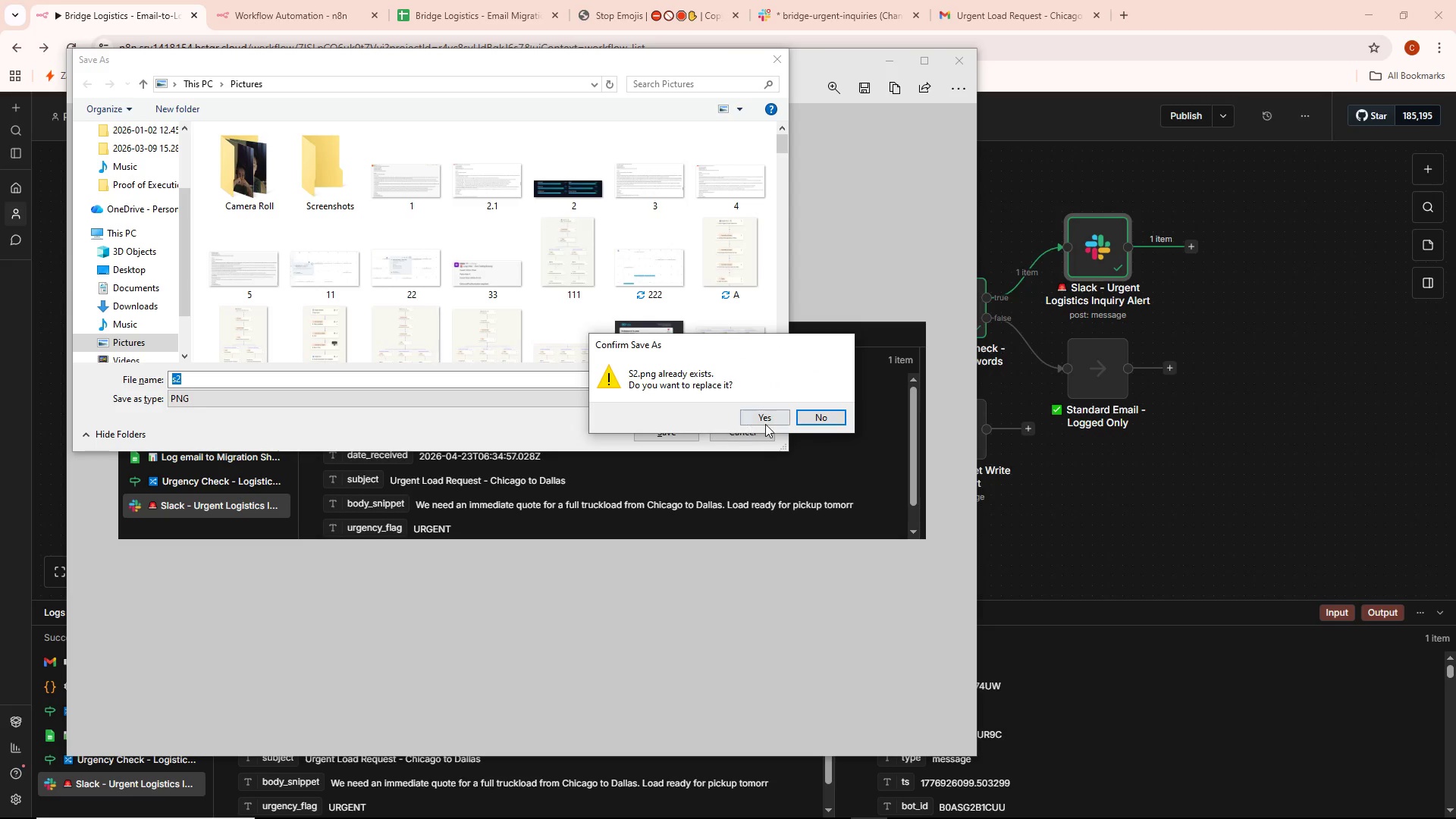 
left_click([766, 422])
 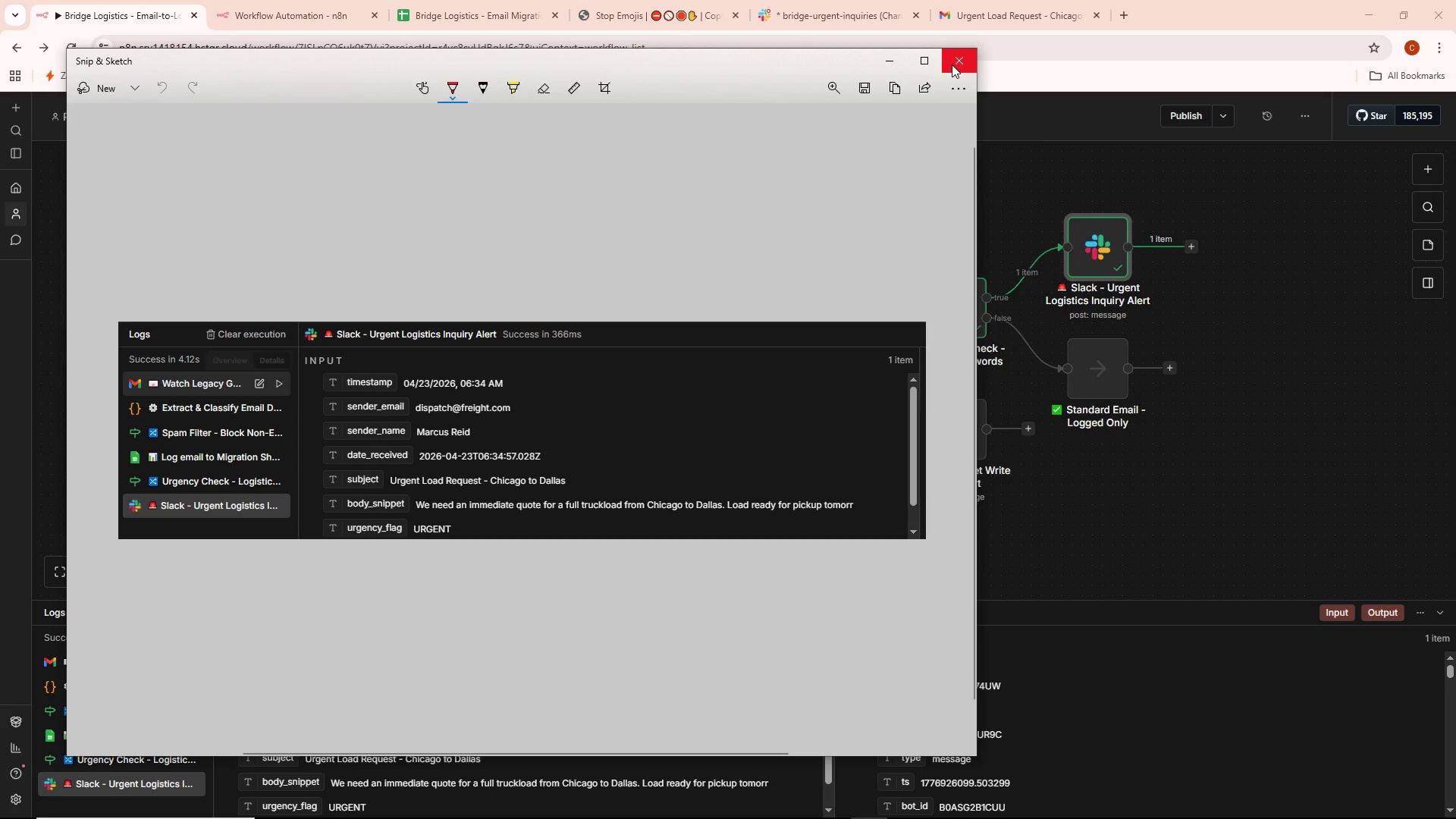 
left_click([952, 64])
 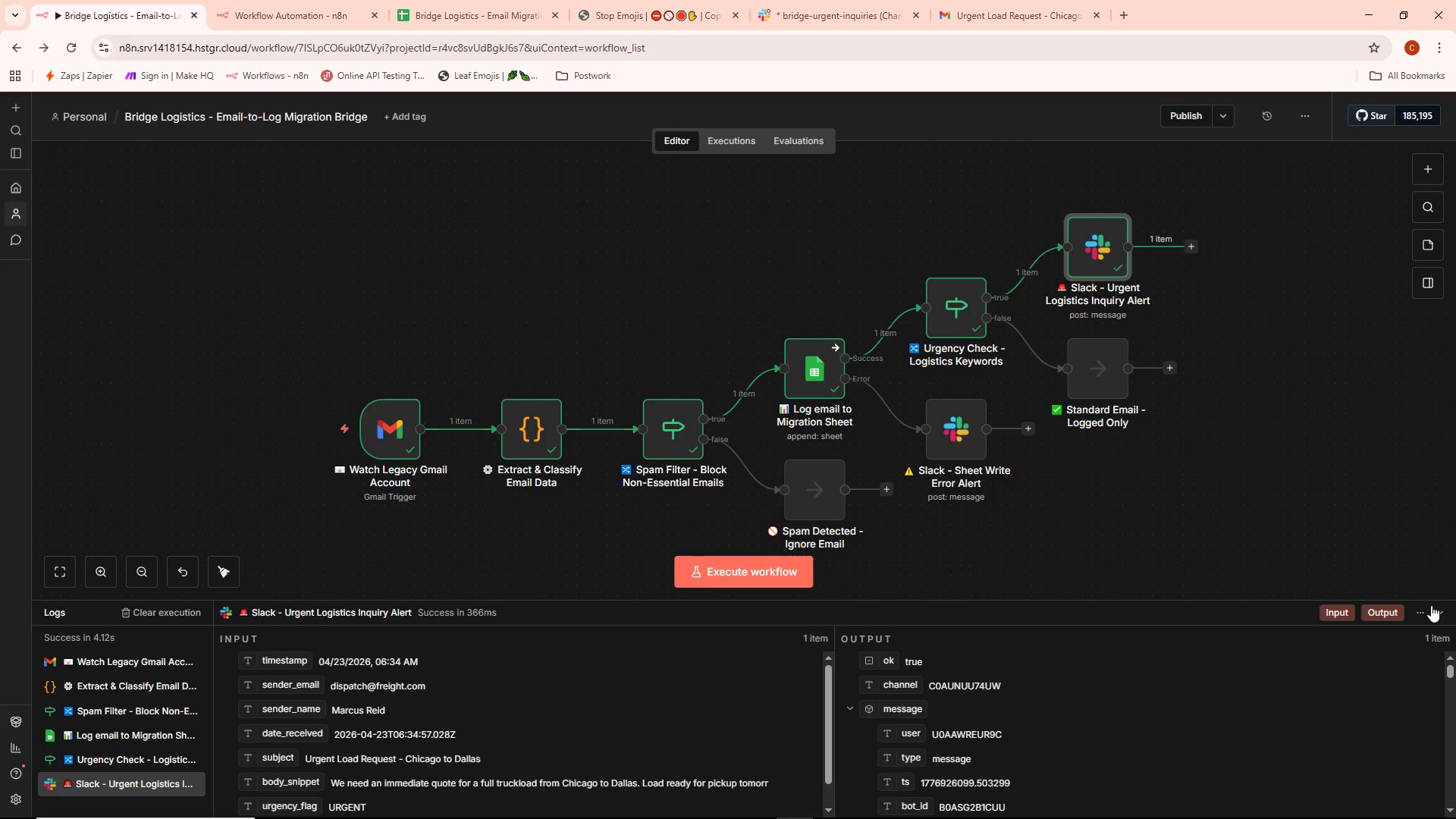 
left_click([1442, 606])
 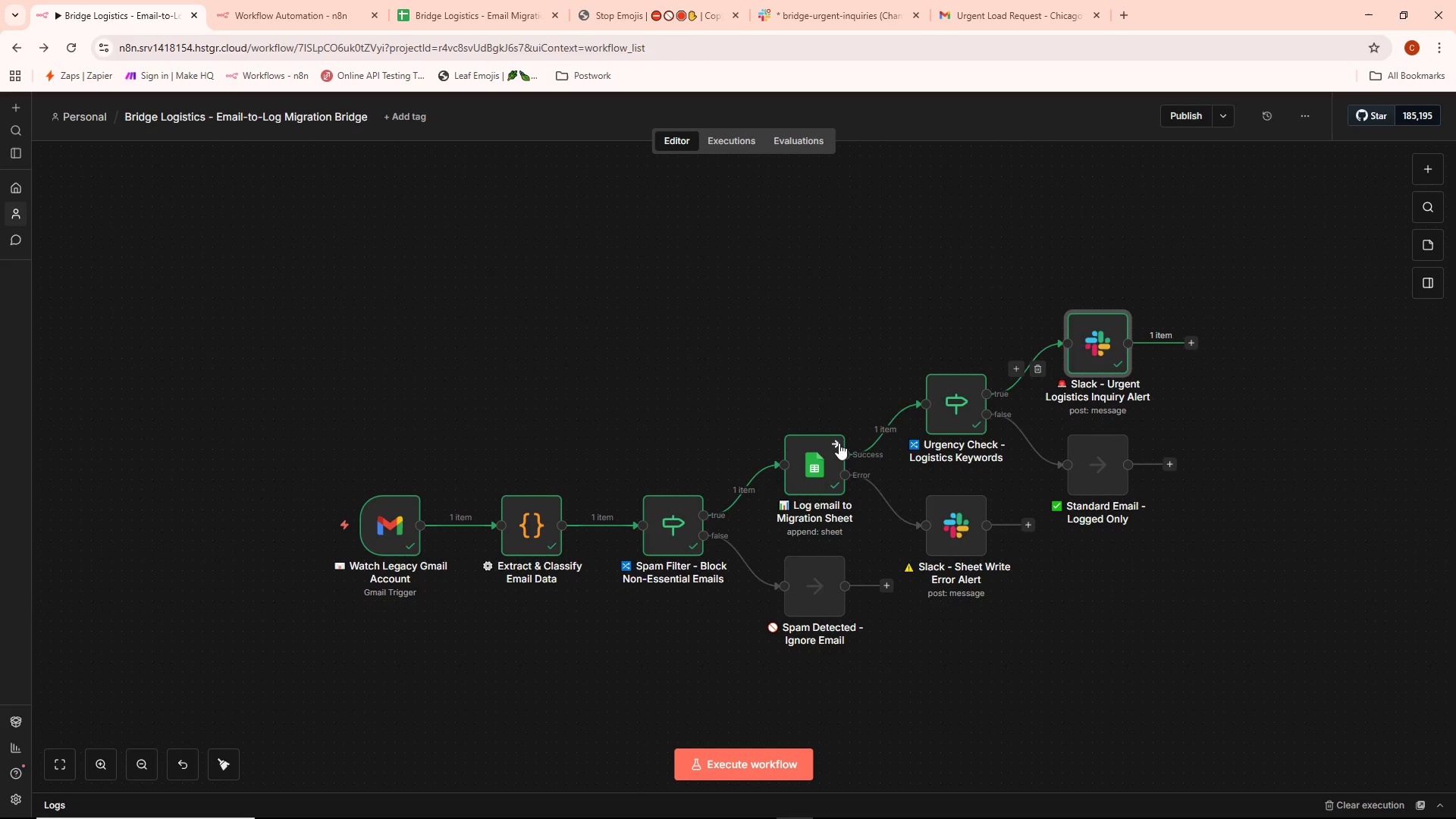 
left_click([824, 470])
 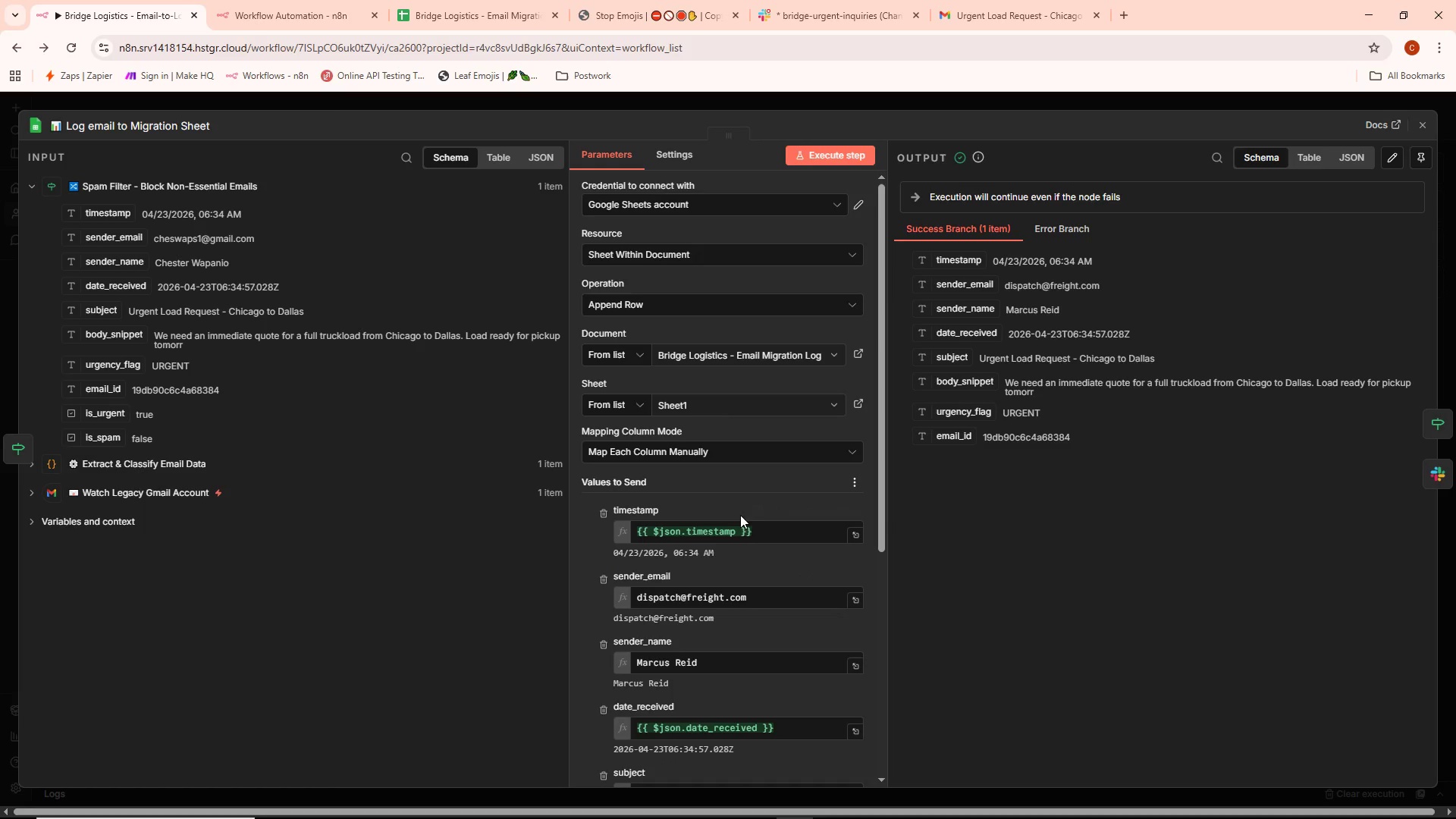 
left_click_drag(start_coordinate=[764, 591], to_coordinate=[594, 597])
 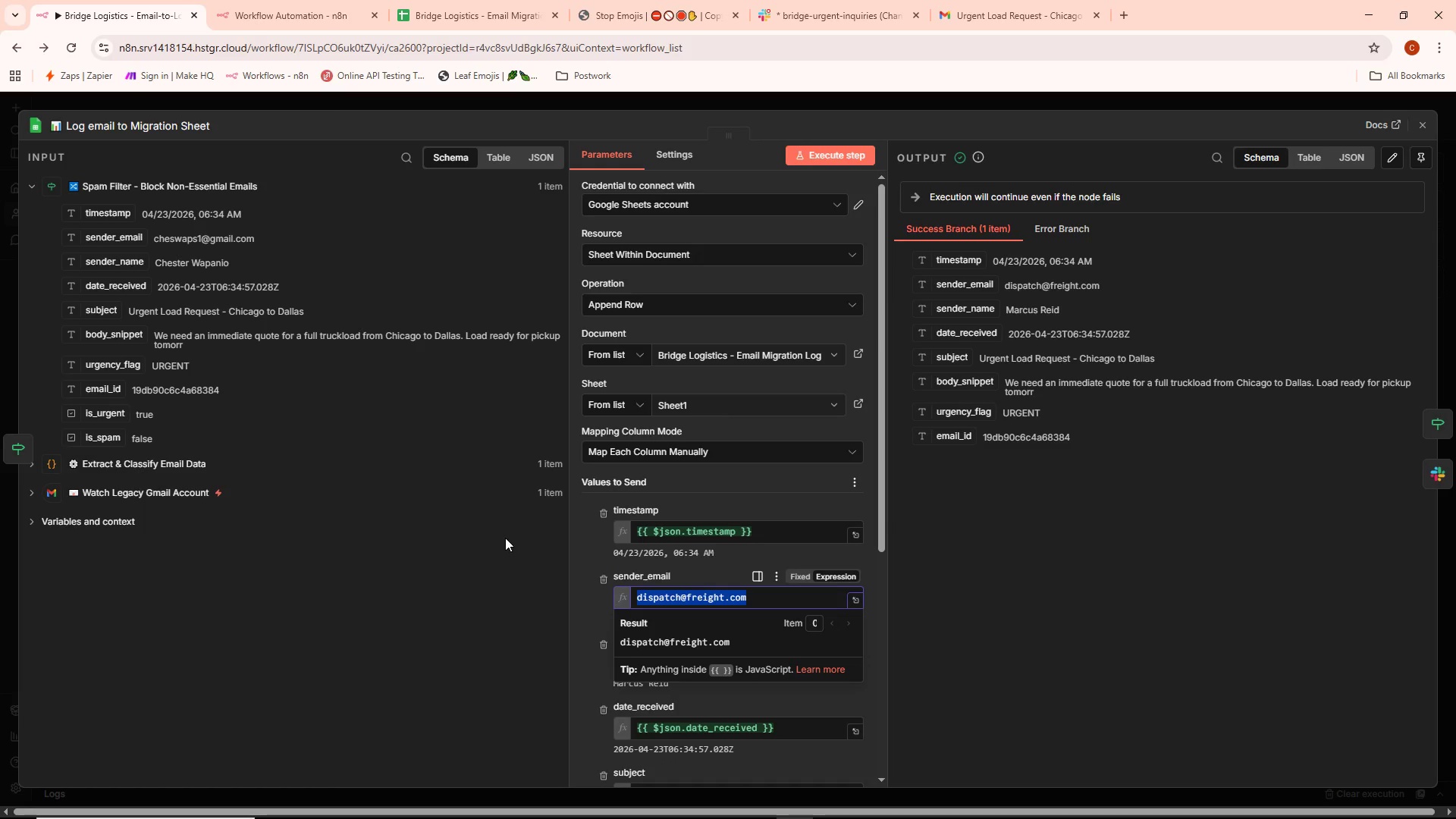 
key(Backspace)
 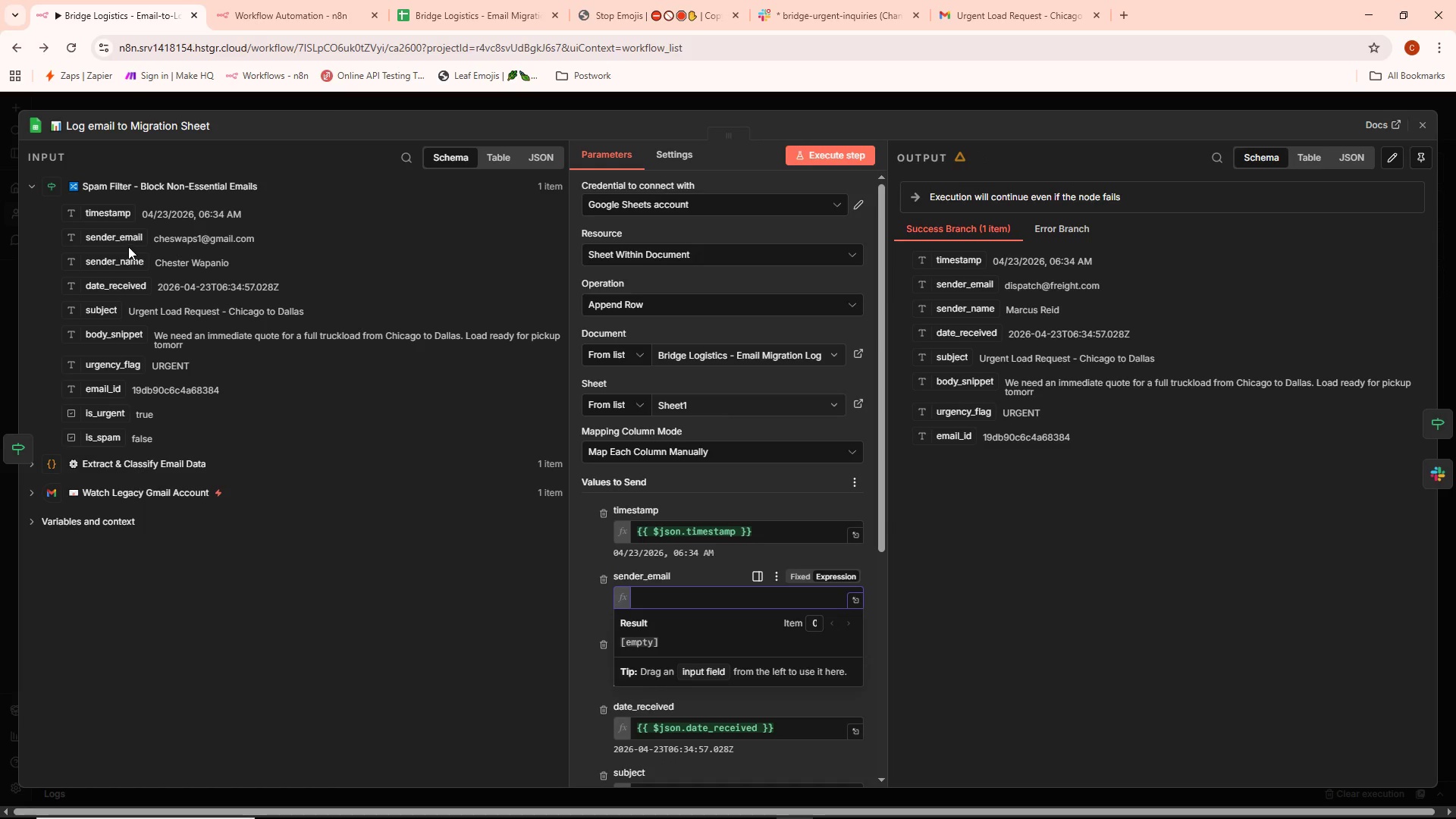 
left_click_drag(start_coordinate=[126, 237], to_coordinate=[670, 592])
 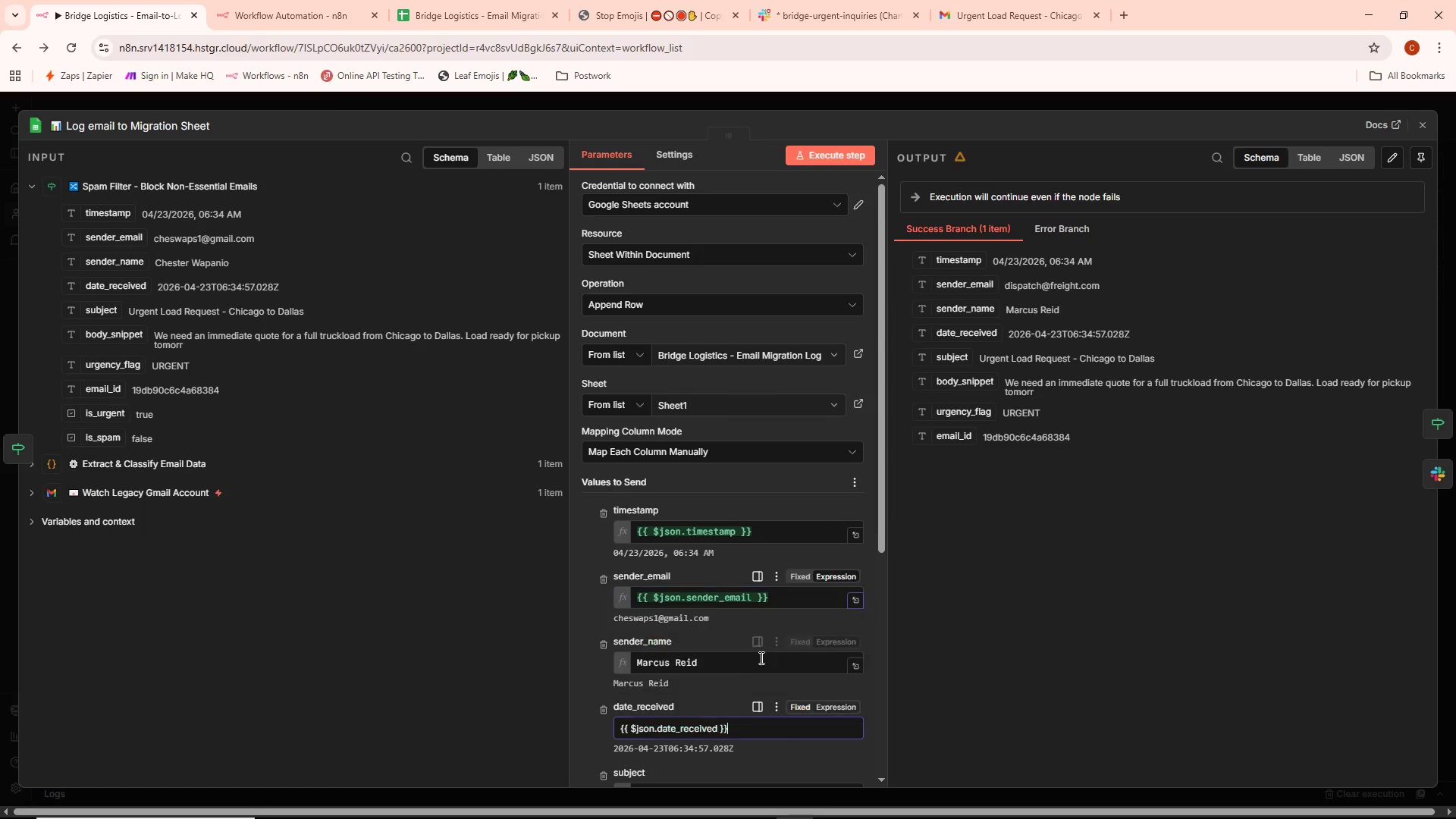 
left_click_drag(start_coordinate=[745, 667], to_coordinate=[554, 664])
 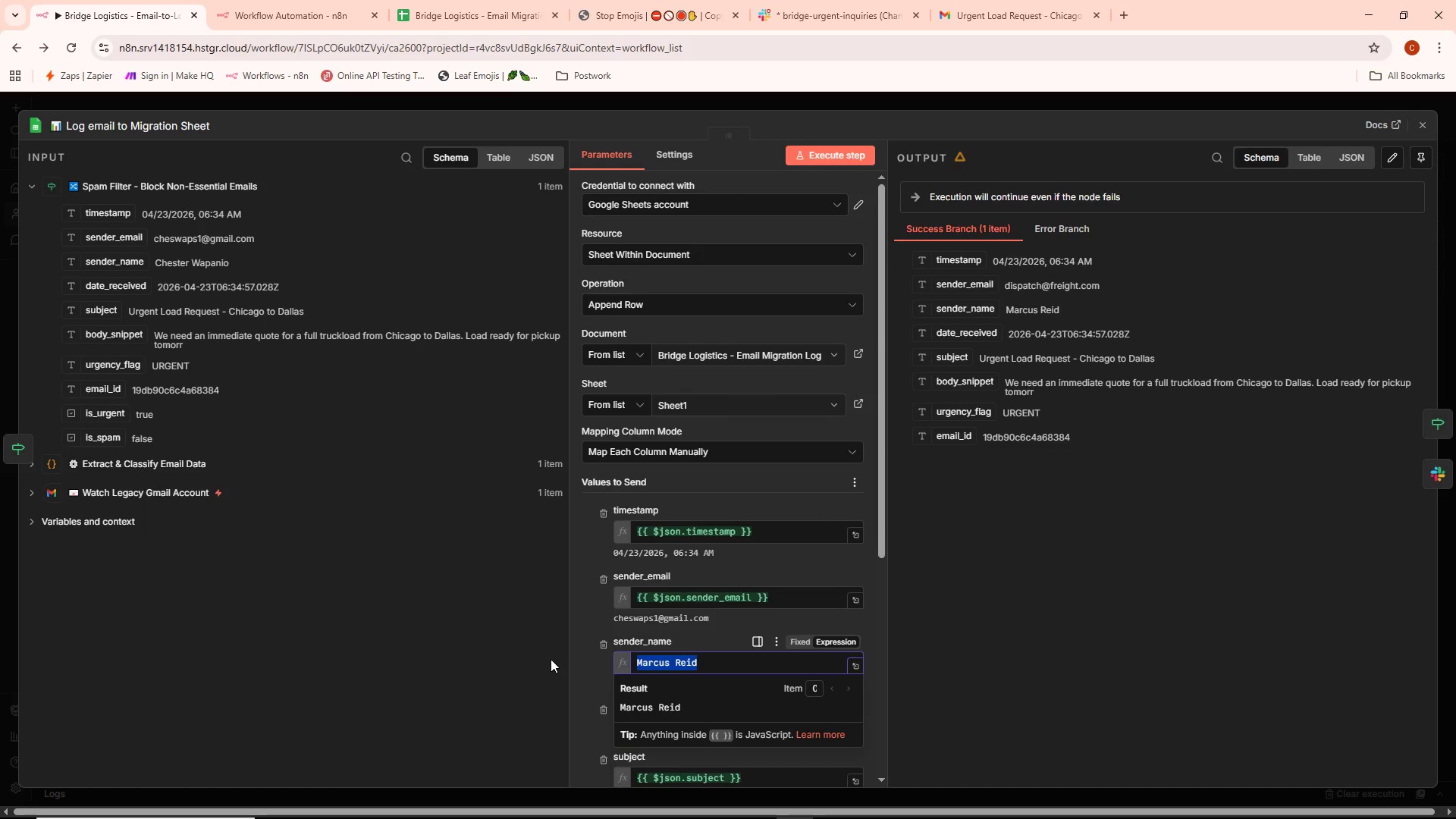 
key(Backspace)
 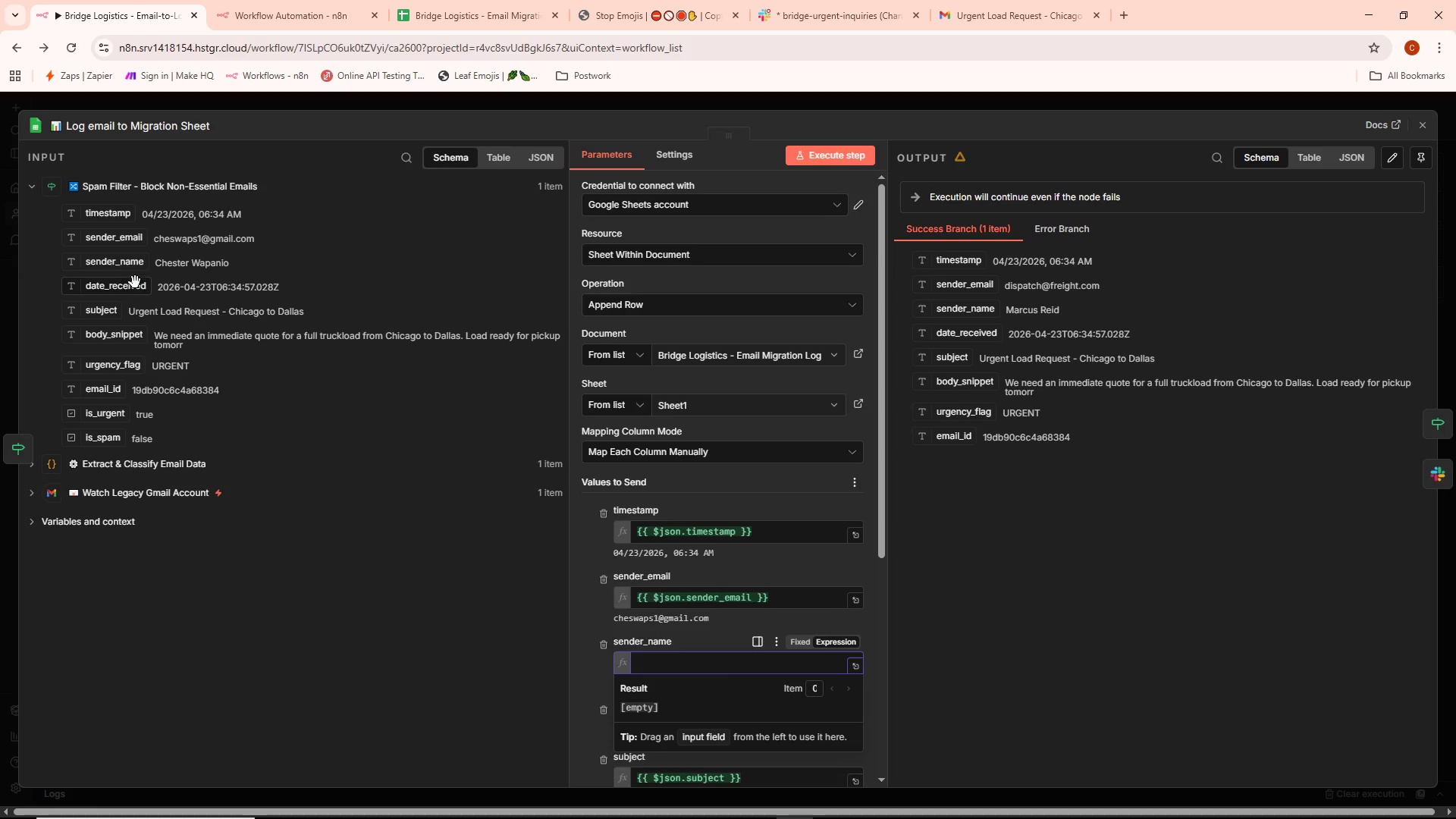 
left_click_drag(start_coordinate=[128, 270], to_coordinate=[671, 665])
 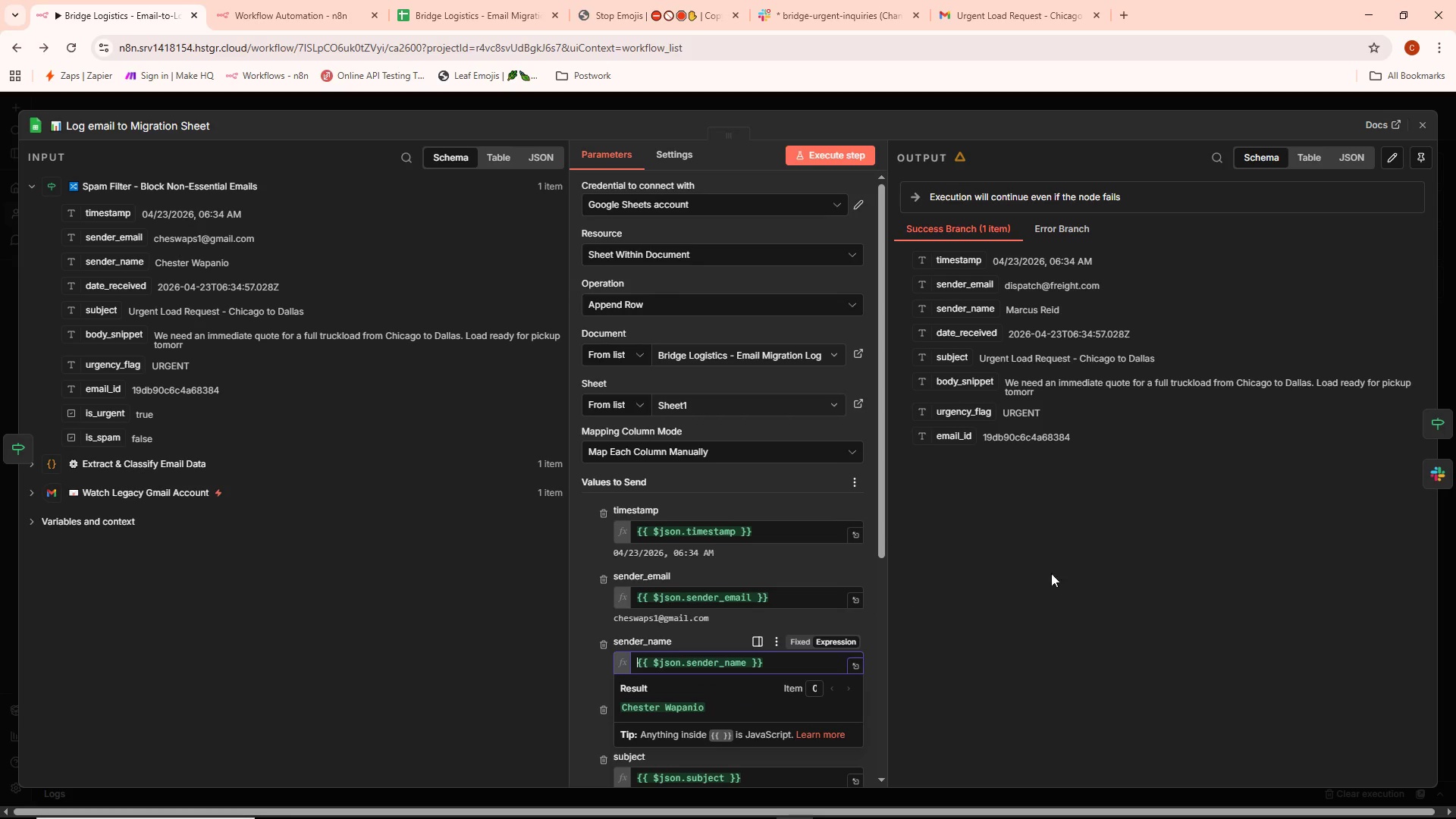 
left_click([1087, 562])
 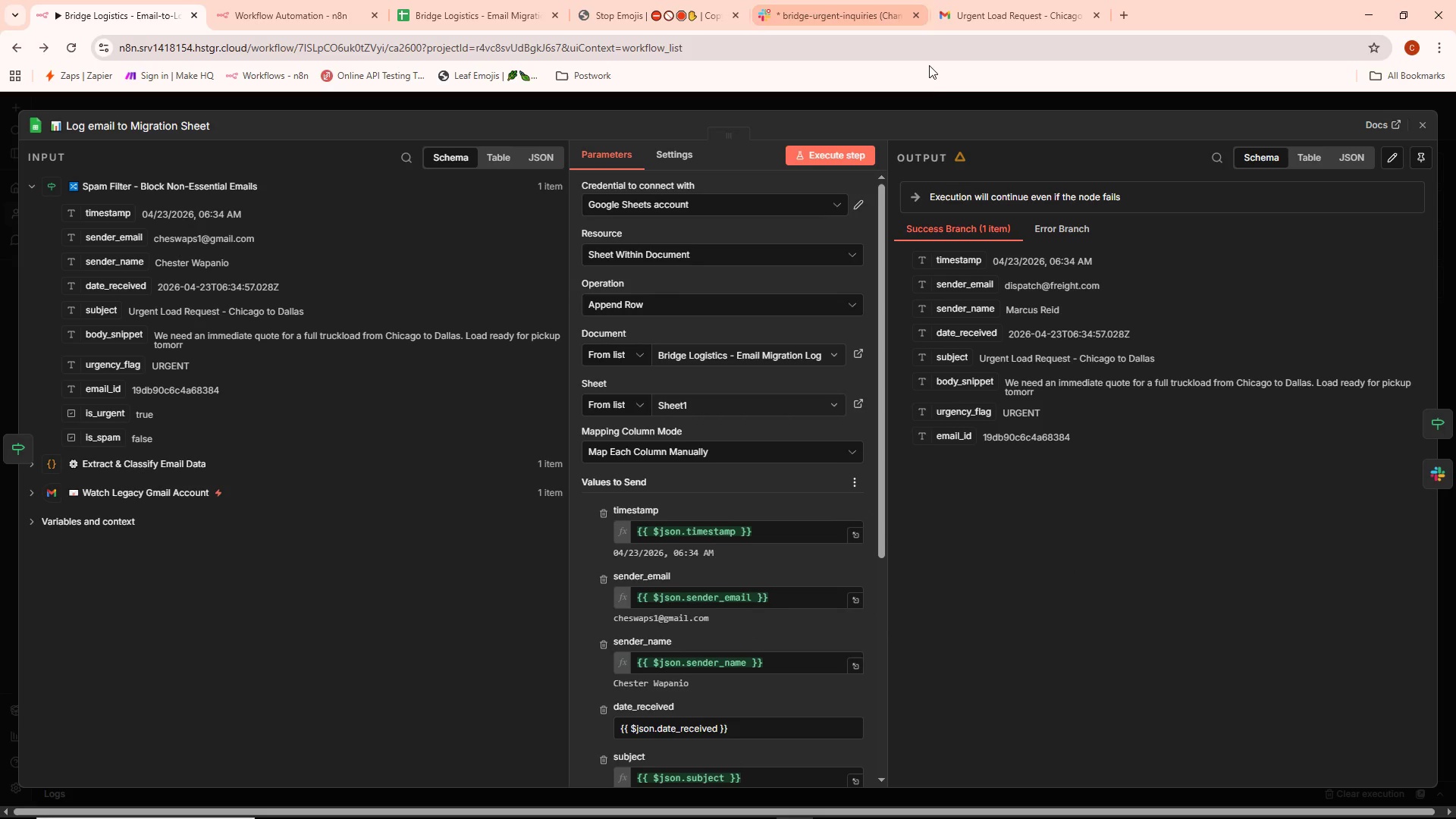 
left_click([929, 99])
 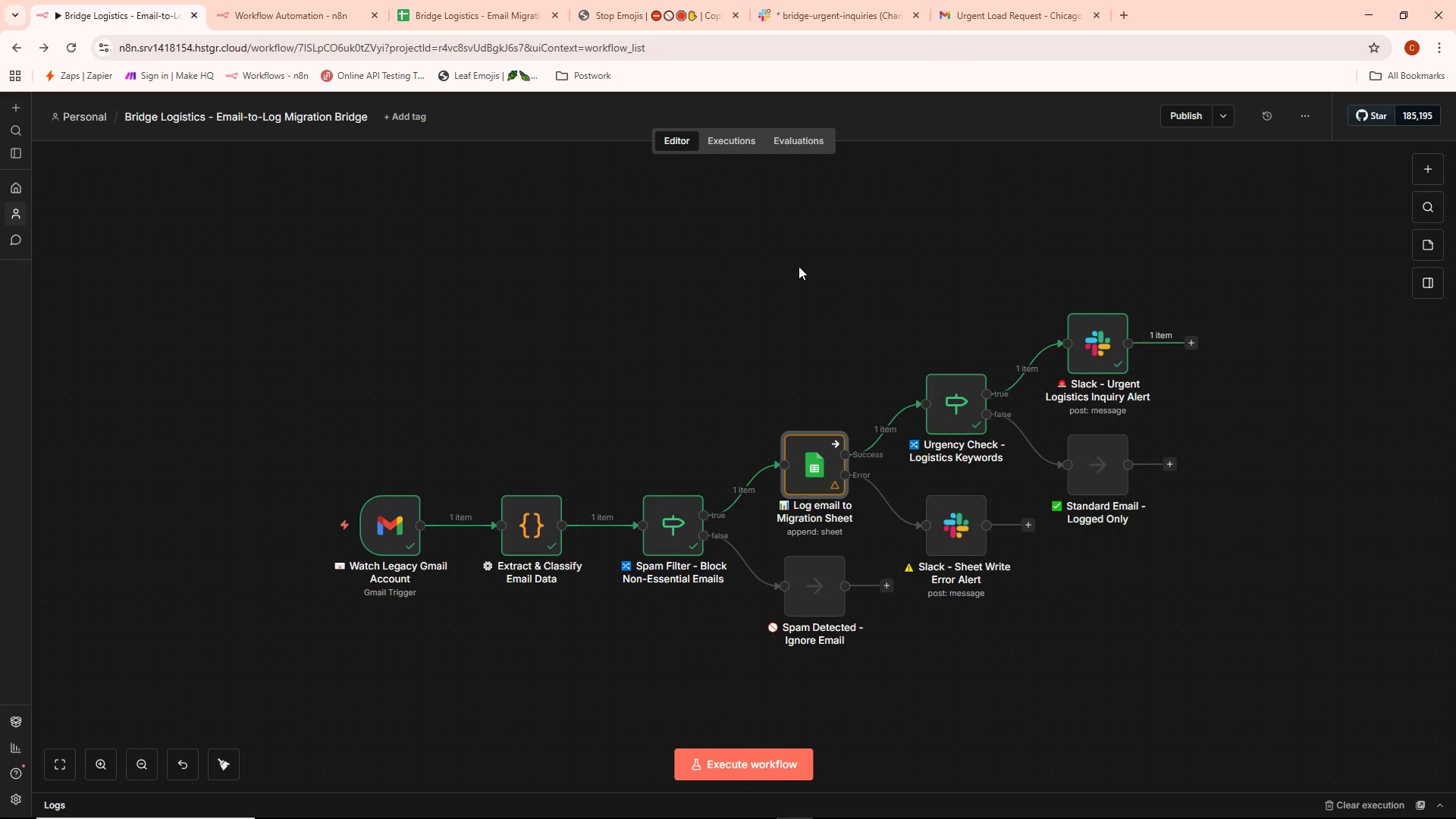 
wait(6.81)
 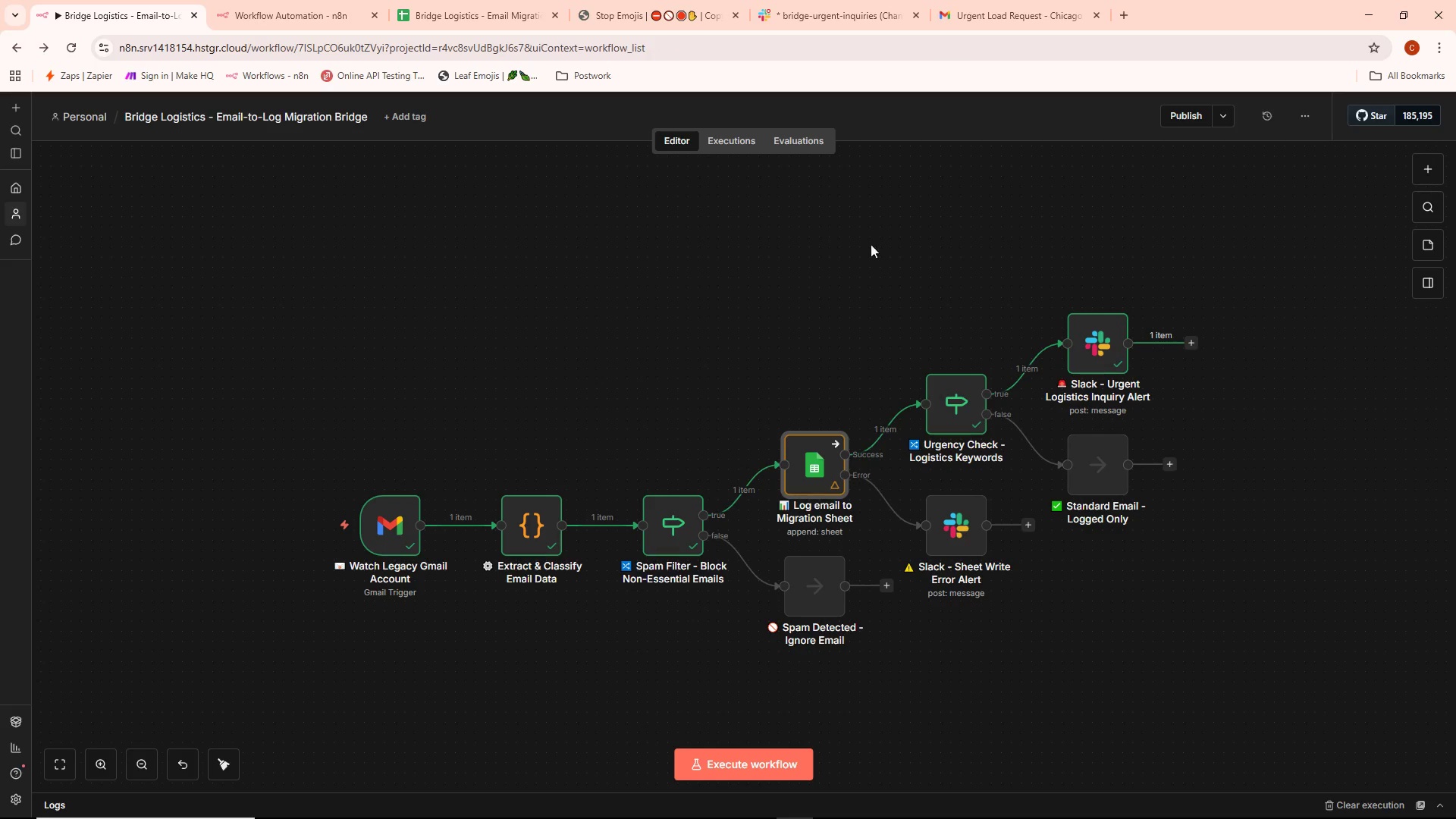 
left_click([1012, 10])
 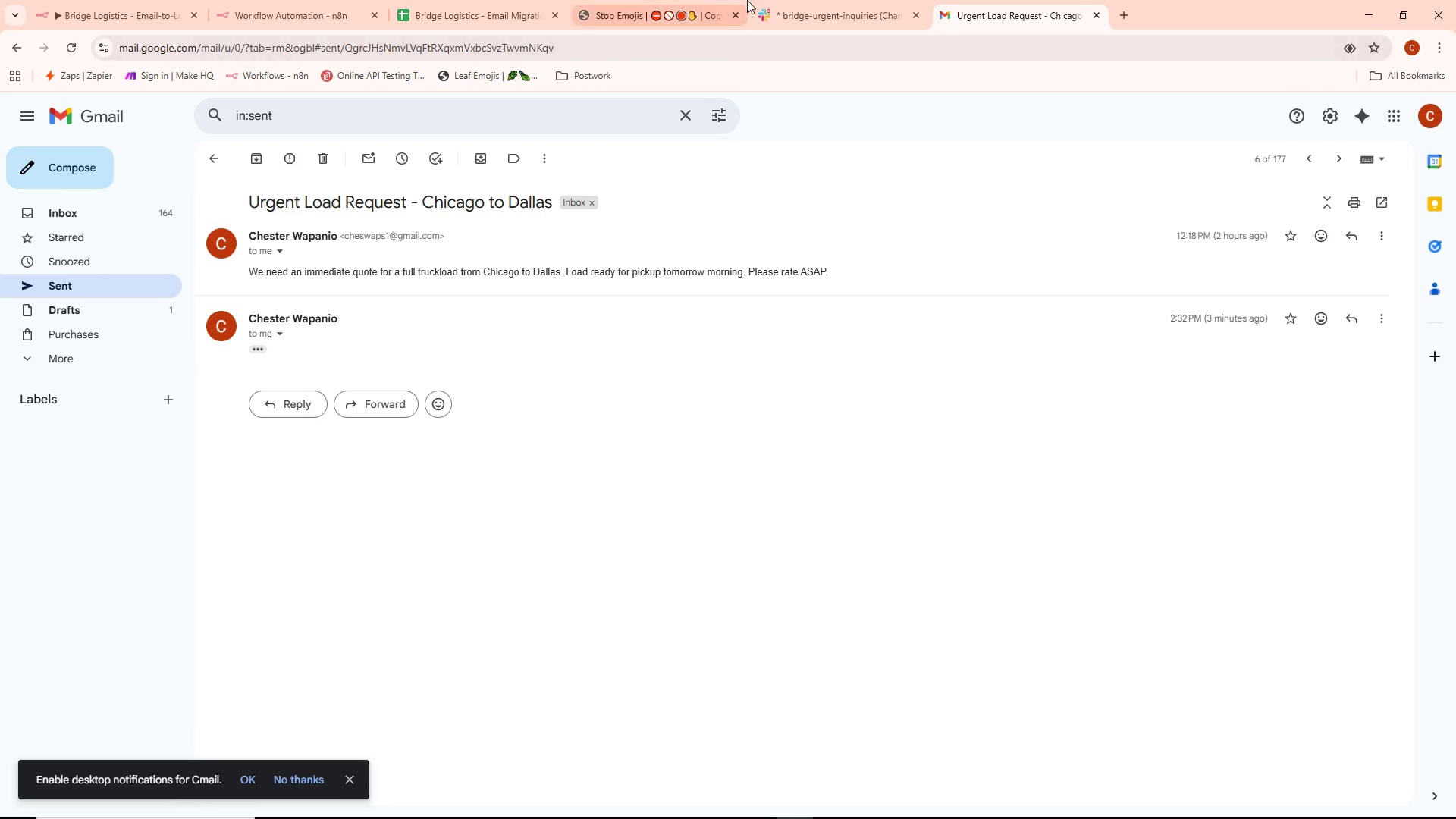 
left_click([862, 0])
 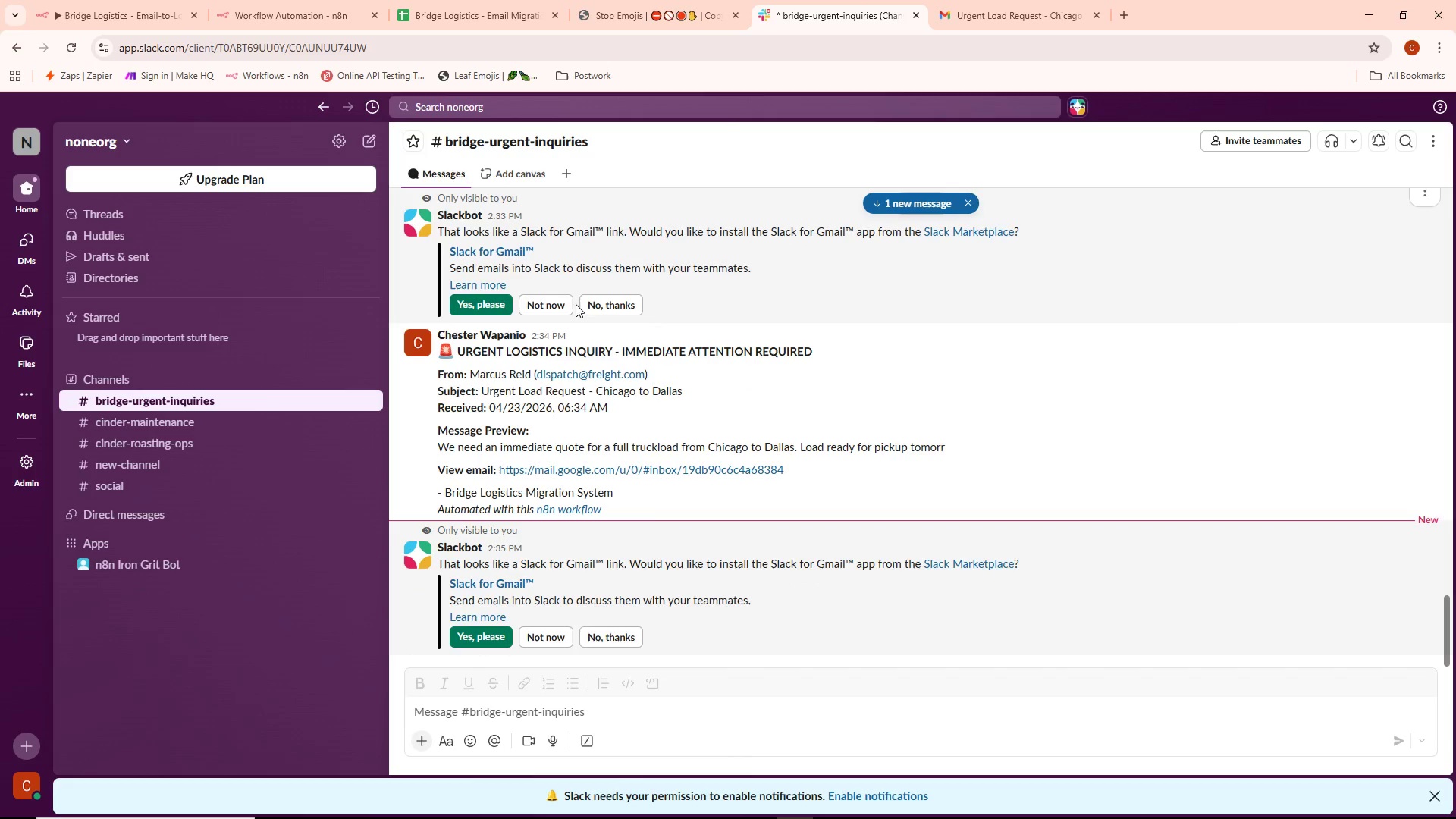 
scroll: coordinate [637, 314], scroll_direction: down, amount: 5.0
 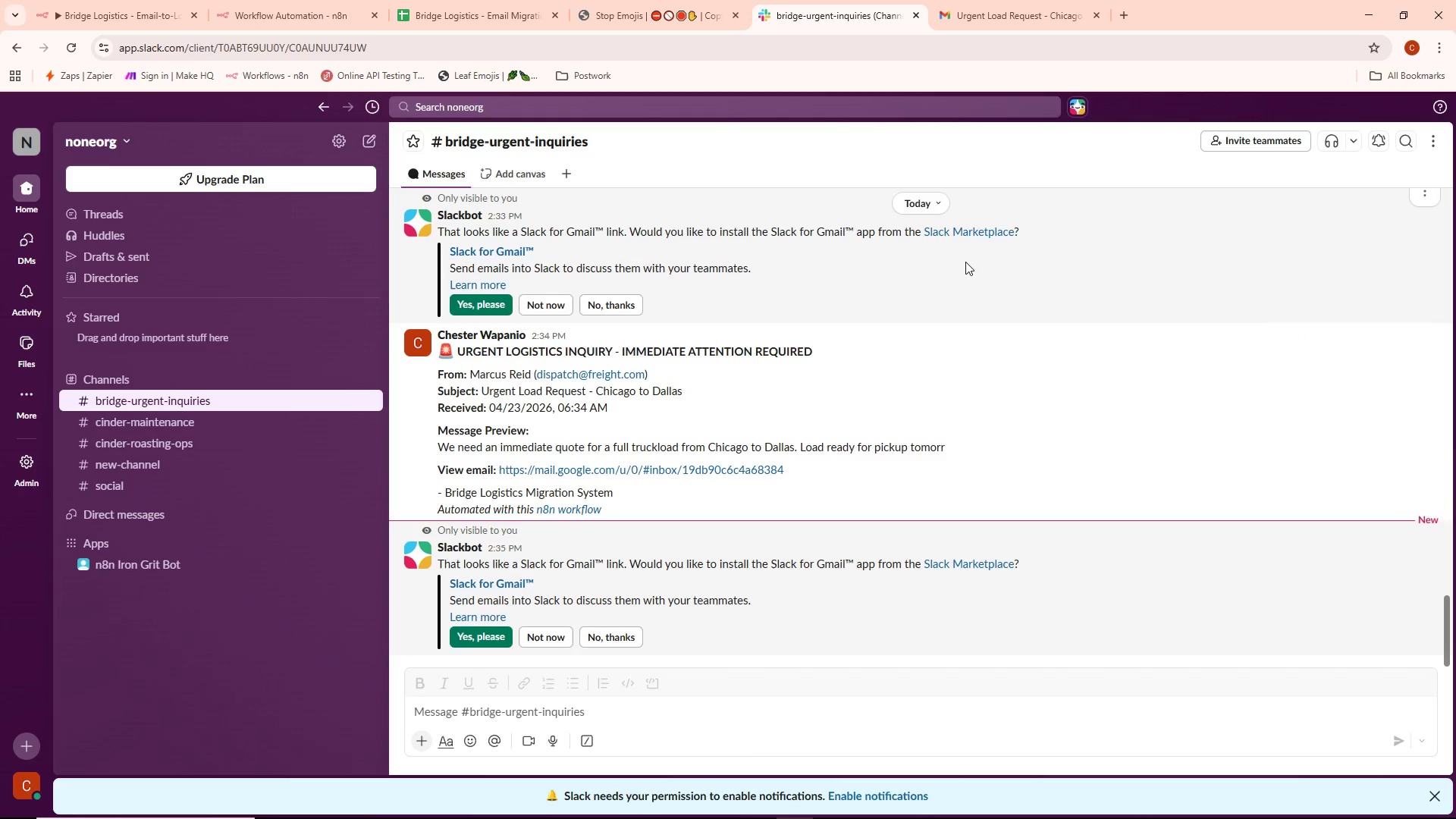 
key(Alt+AltLeft)
 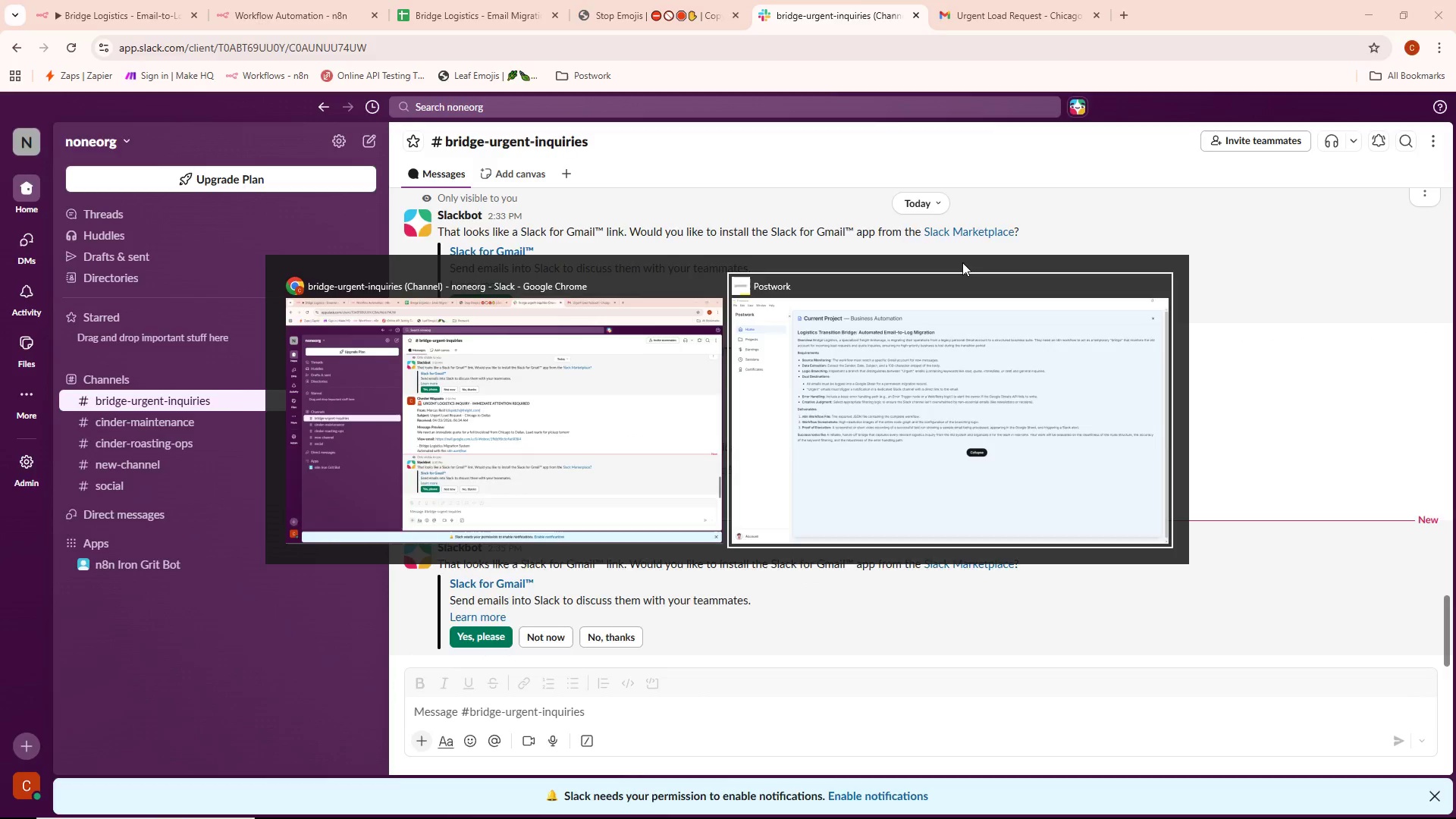 
key(Alt+Tab)